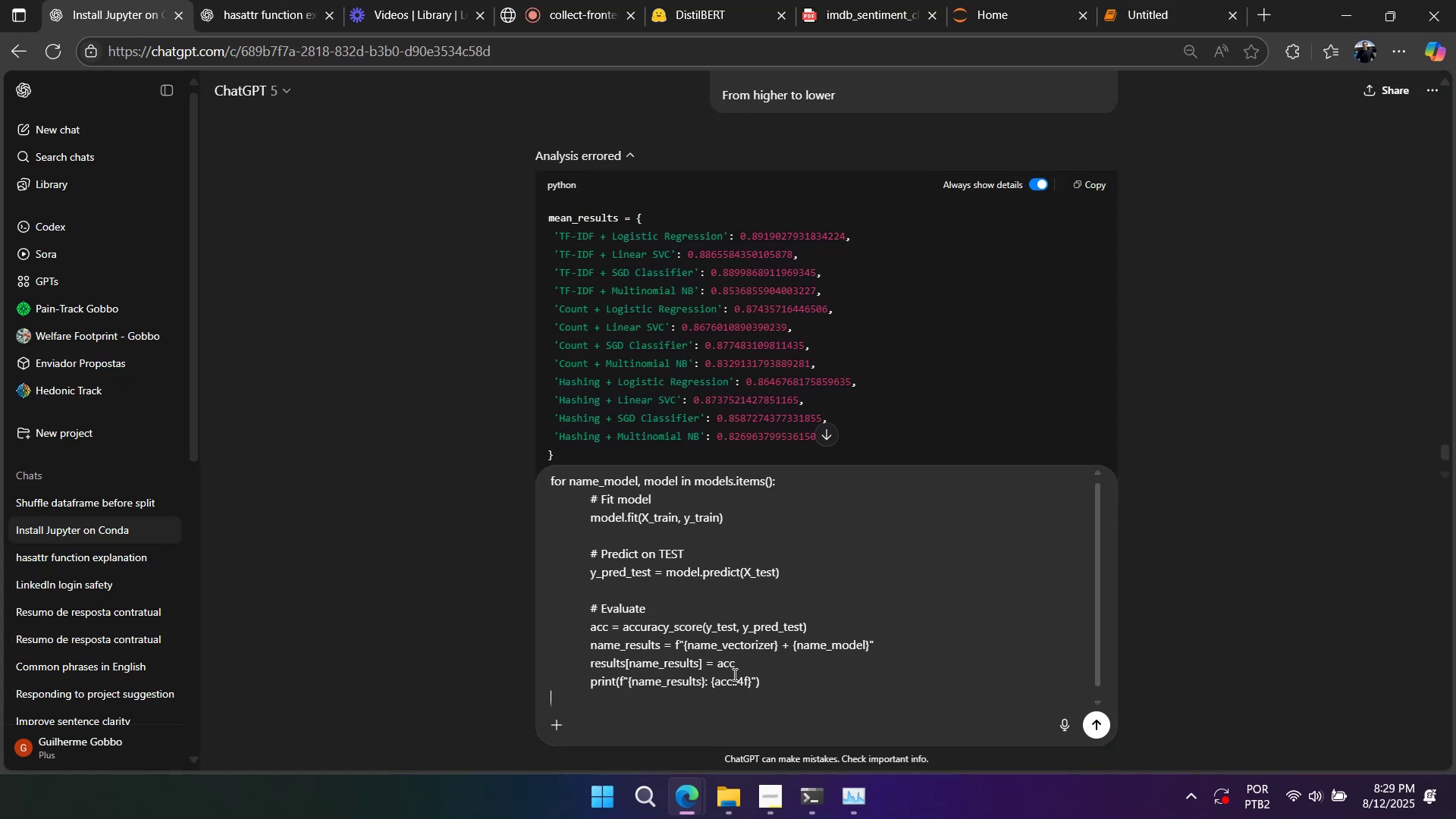 
key(Shift+Enter)
 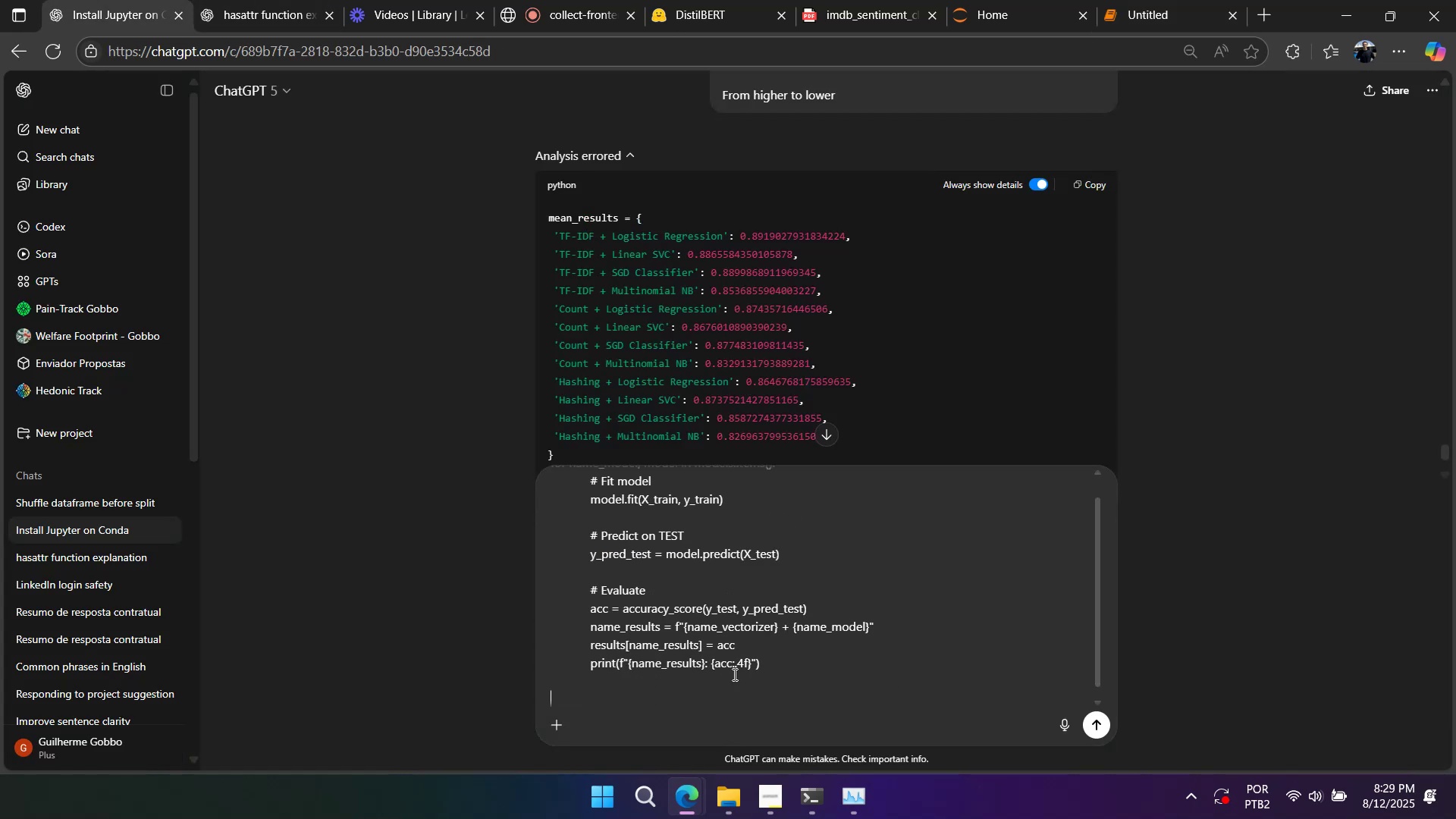 
key(Shift+Enter)
 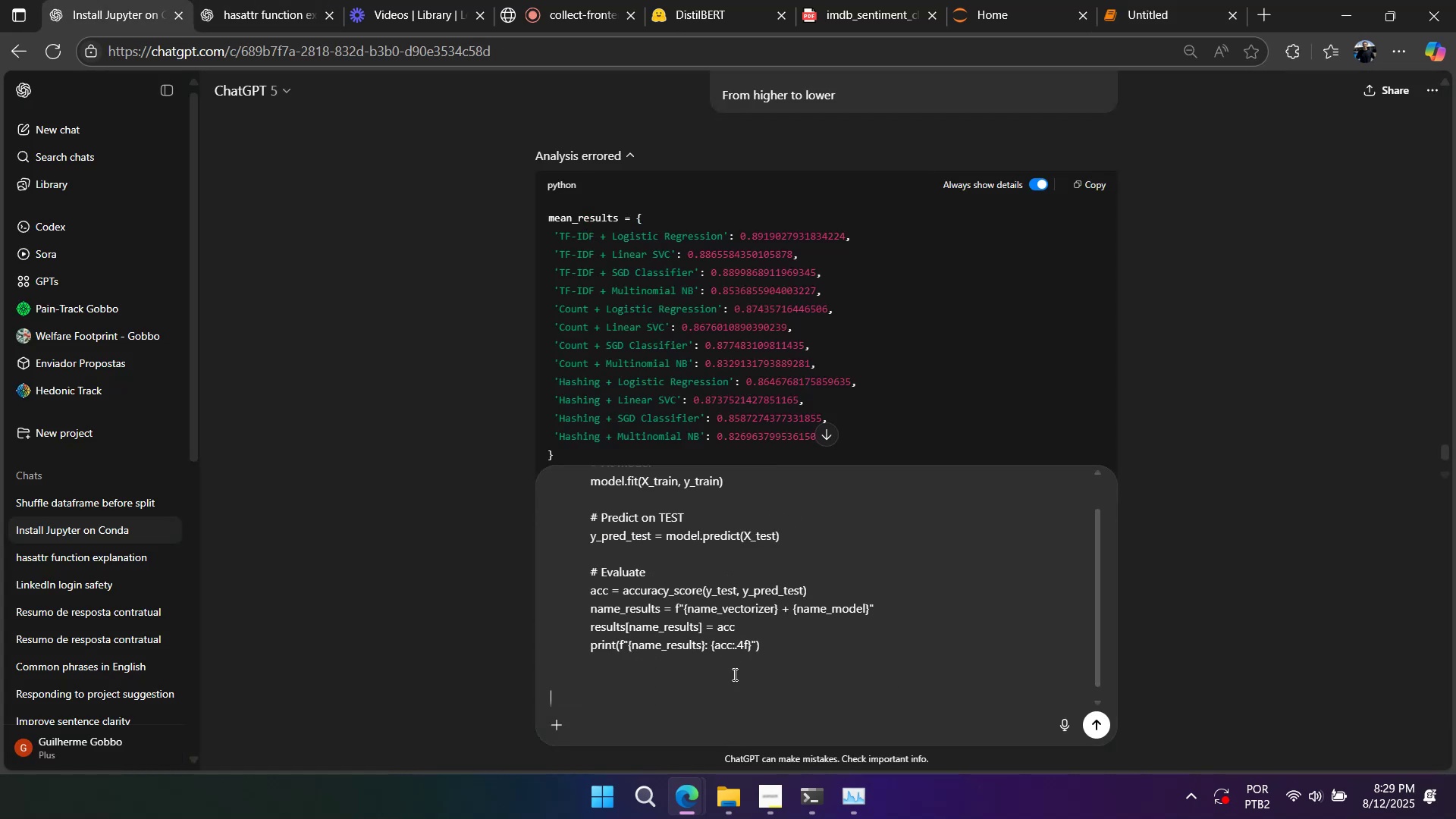 
type(Actually a j)
key(Backspace)
key(Backspace)
key(Backspace)
type(I just save the )
 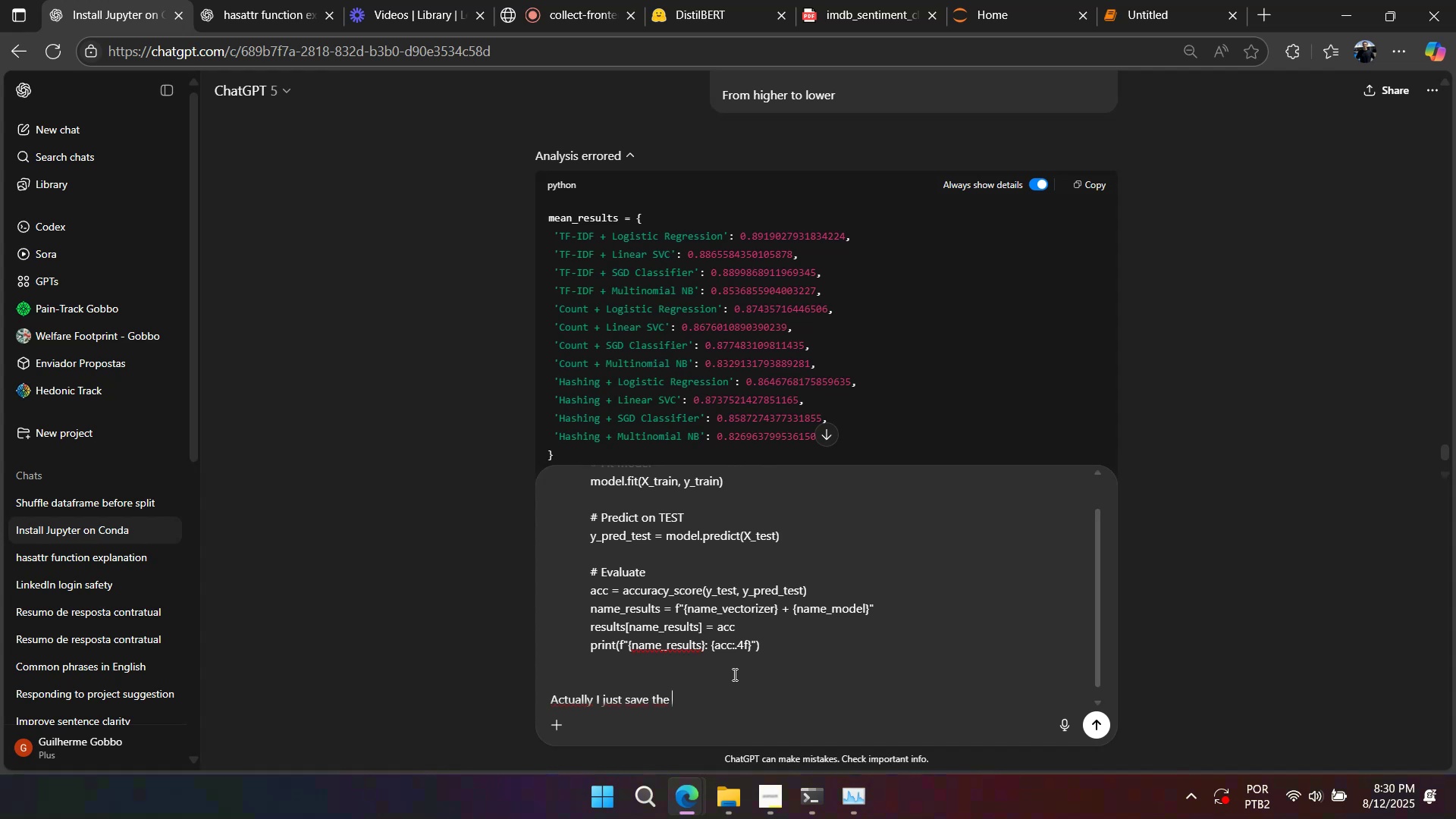 
wait(11.76)
 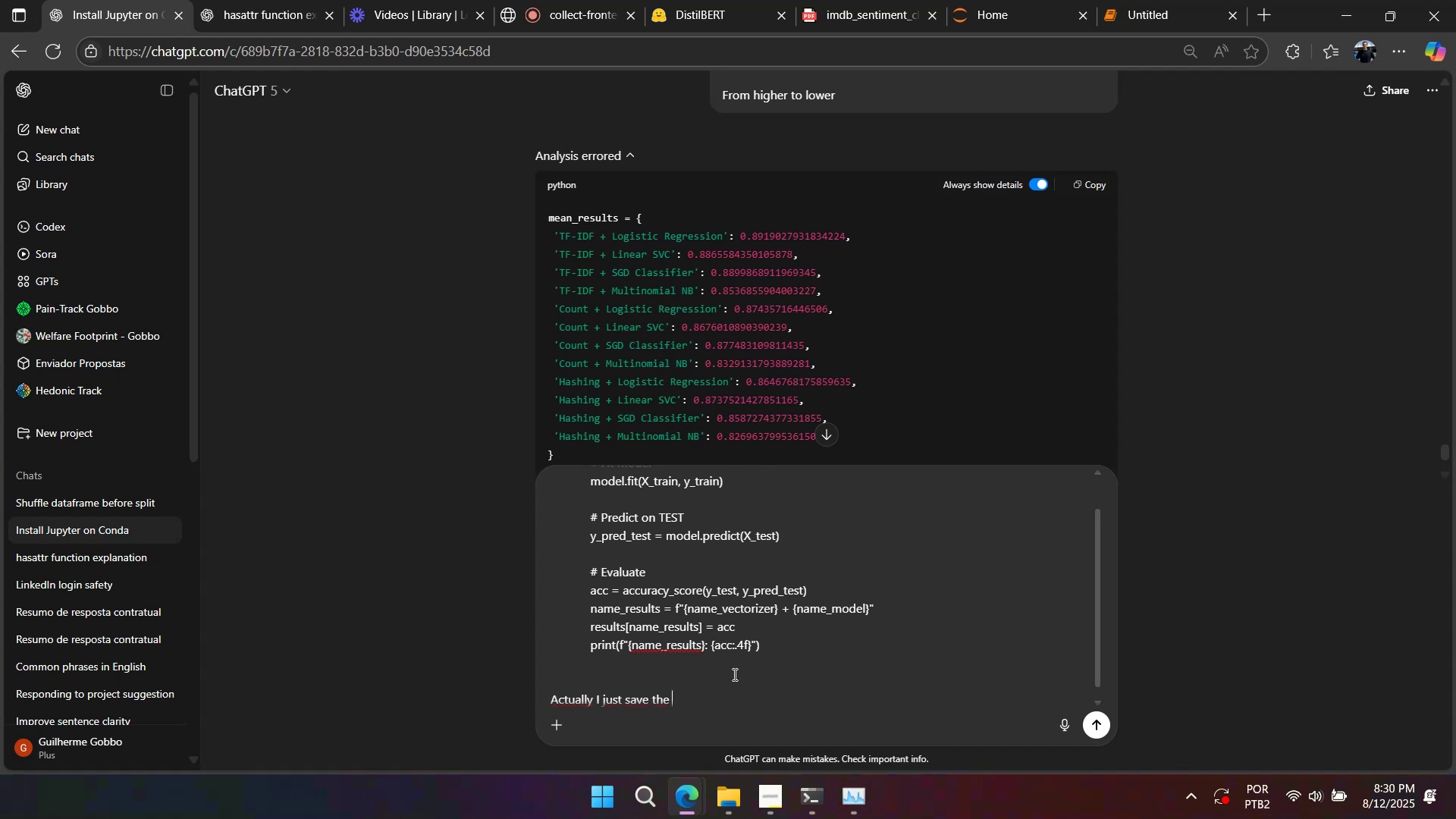 
type( )
key(Backspace)
type(accuray)
key(Backspace)
type(cy but i want also )
 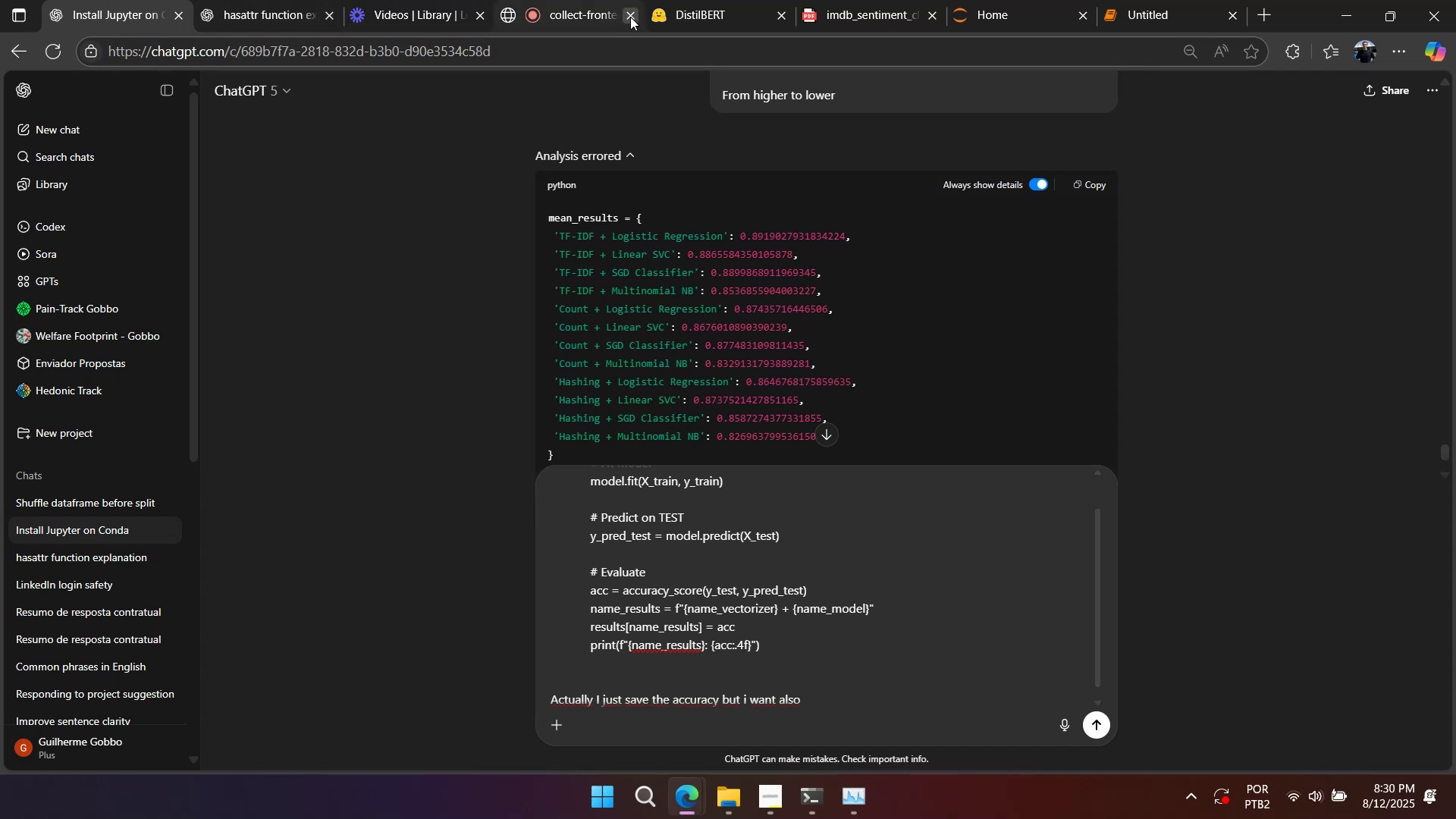 
left_click([815, 17])
 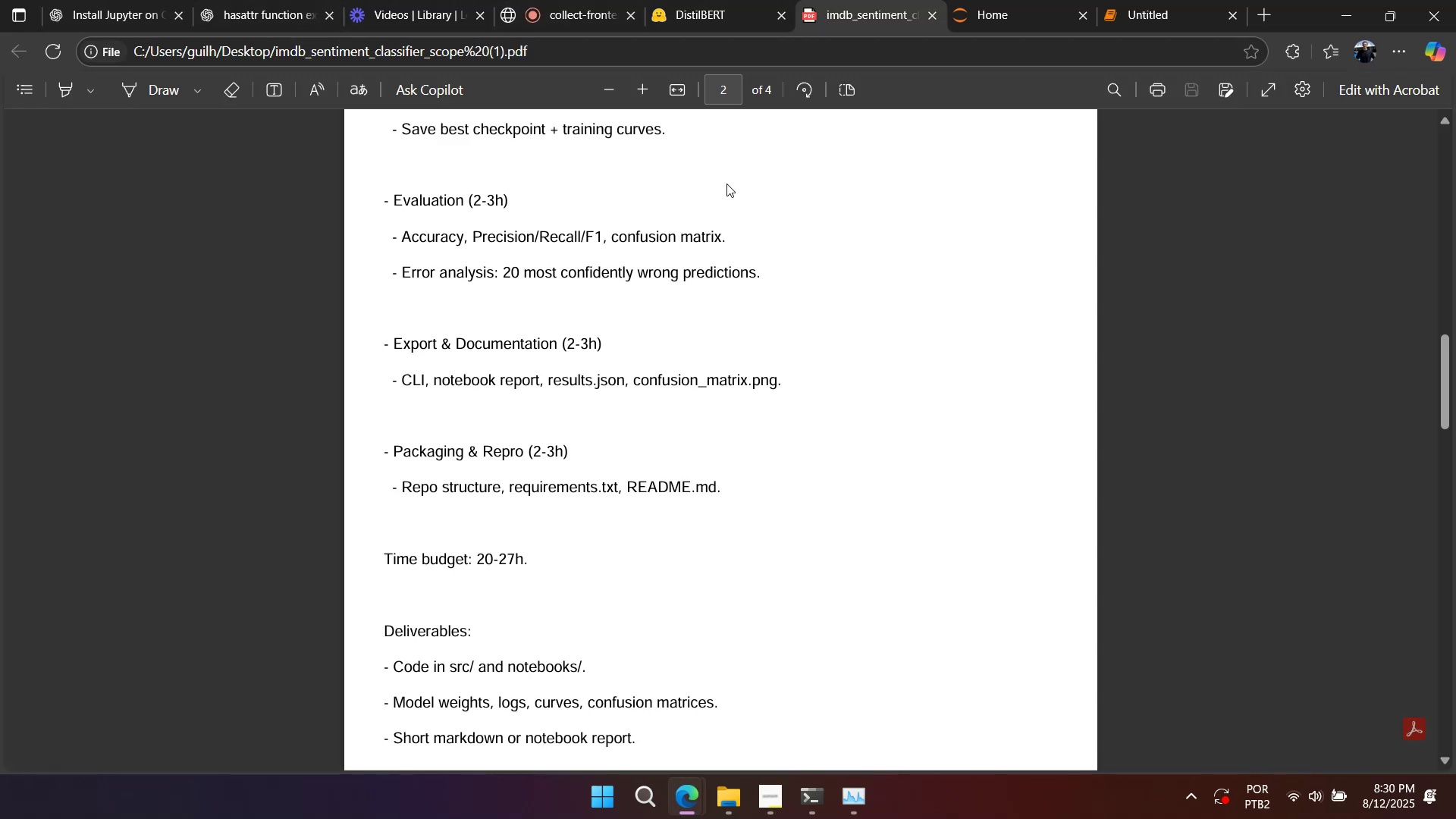 
scroll: coordinate [659, 271], scroll_direction: up, amount: 2.0
 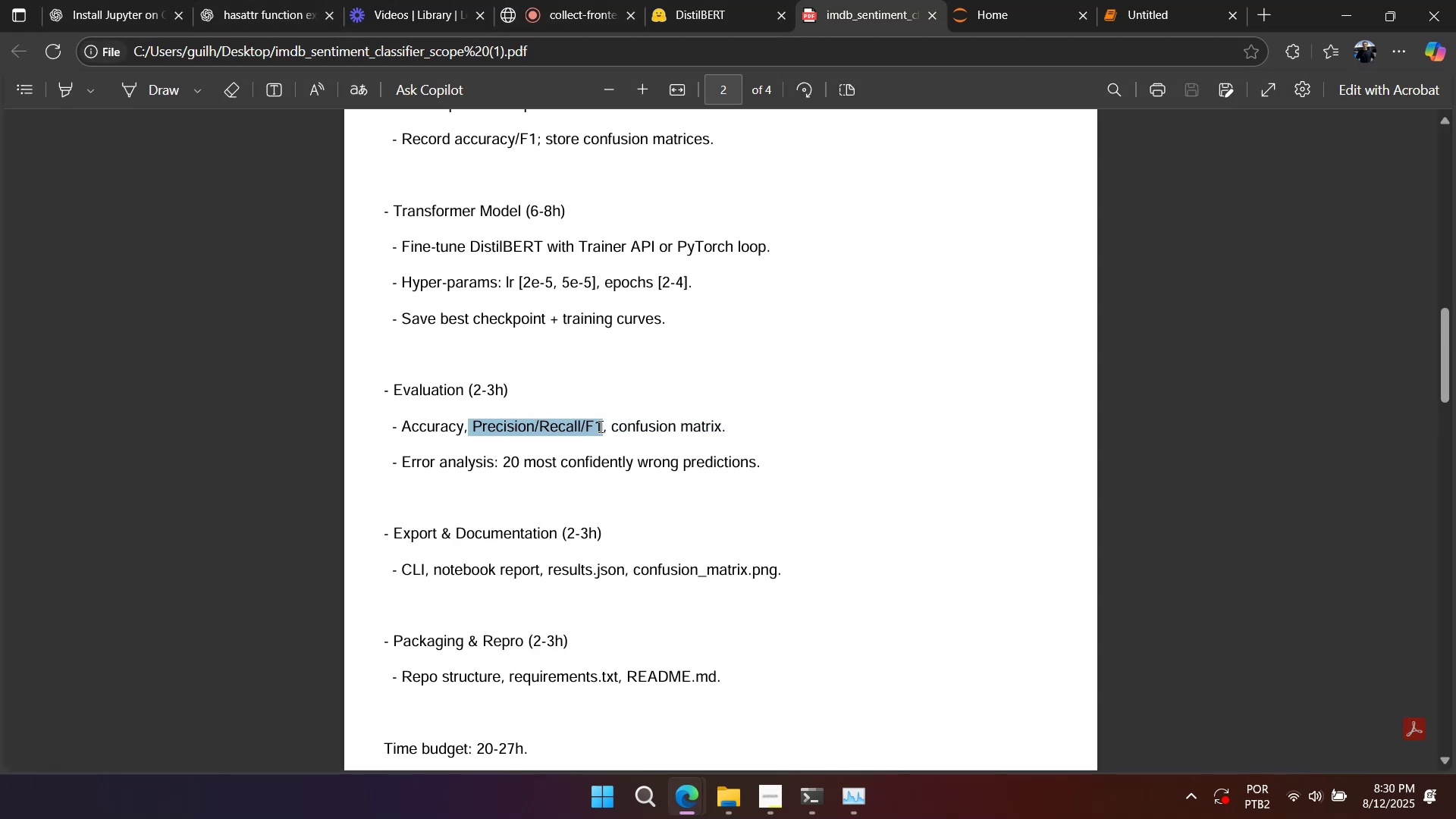 
key(Control+ControlLeft)
 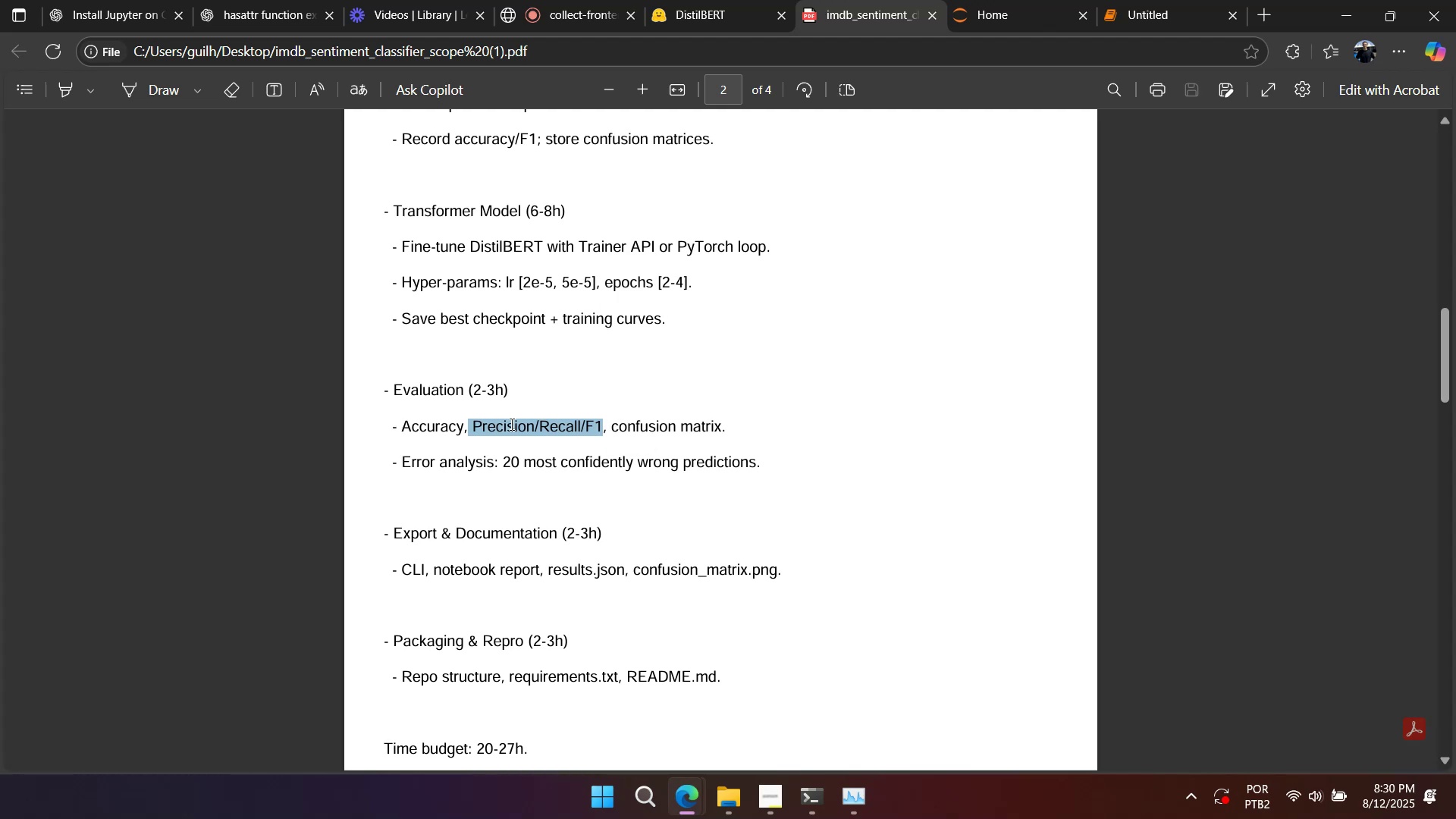 
left_click([507, 424])
 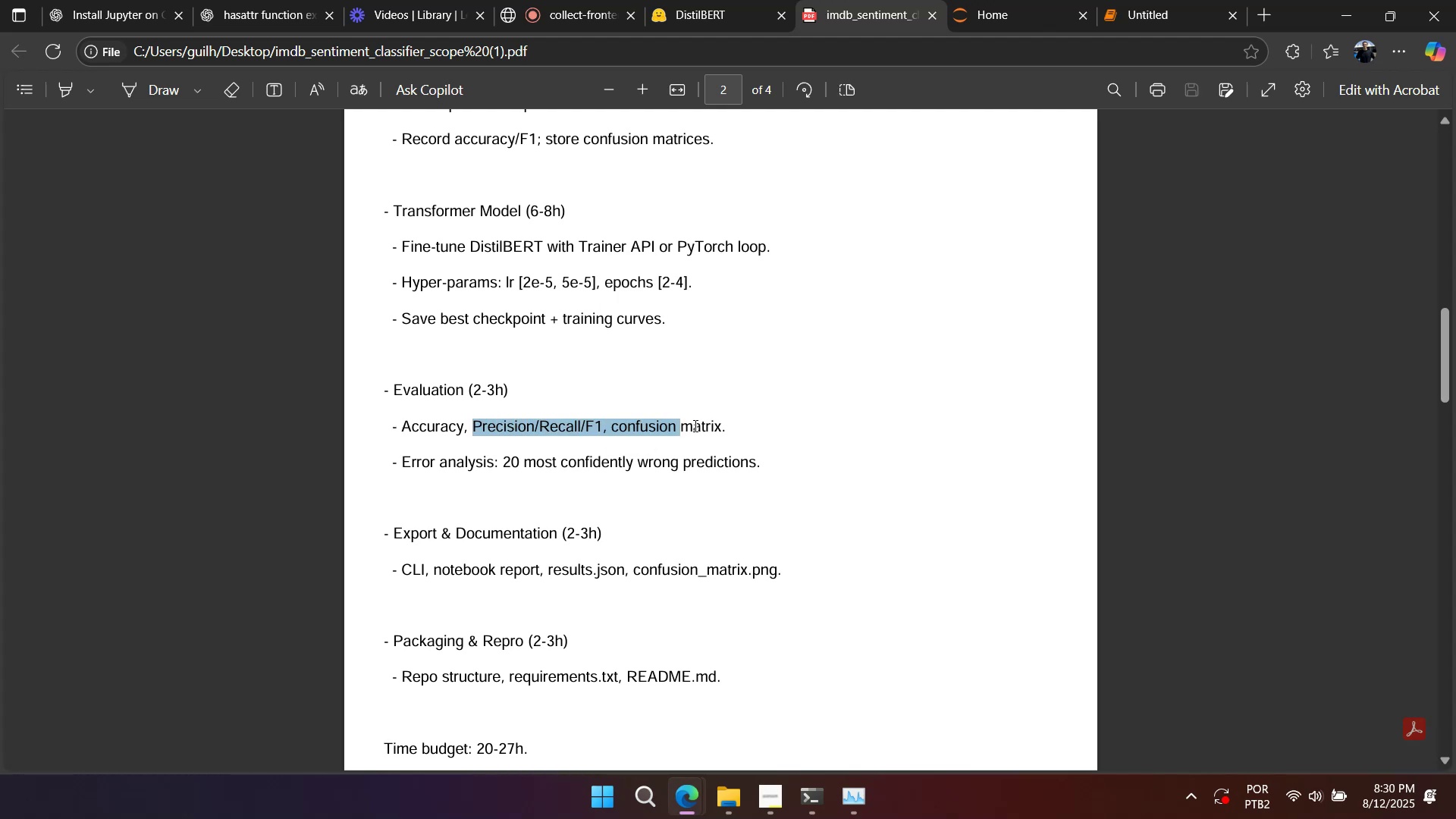 
key(Control+C)
 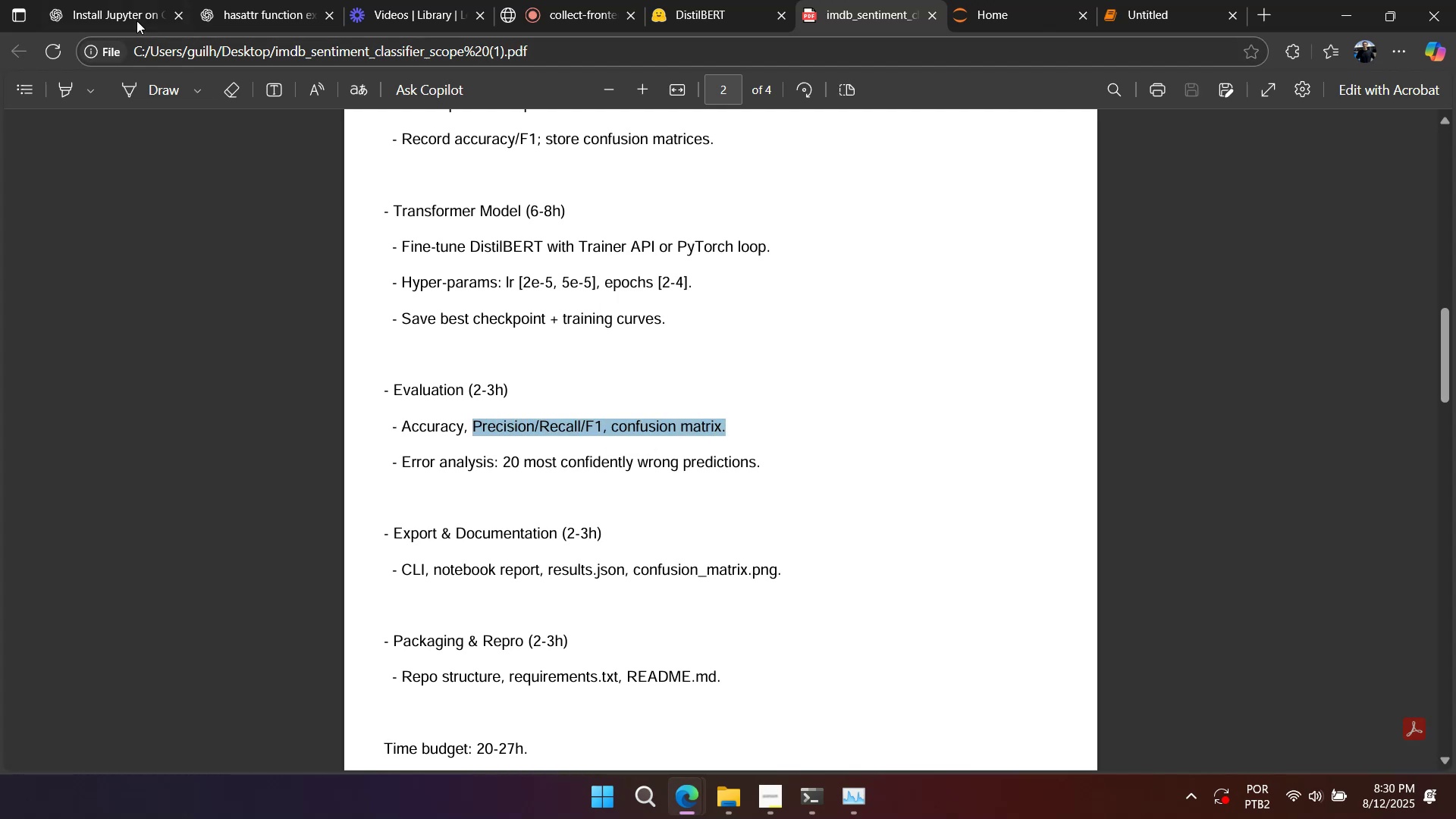 
left_click([130, 12])
 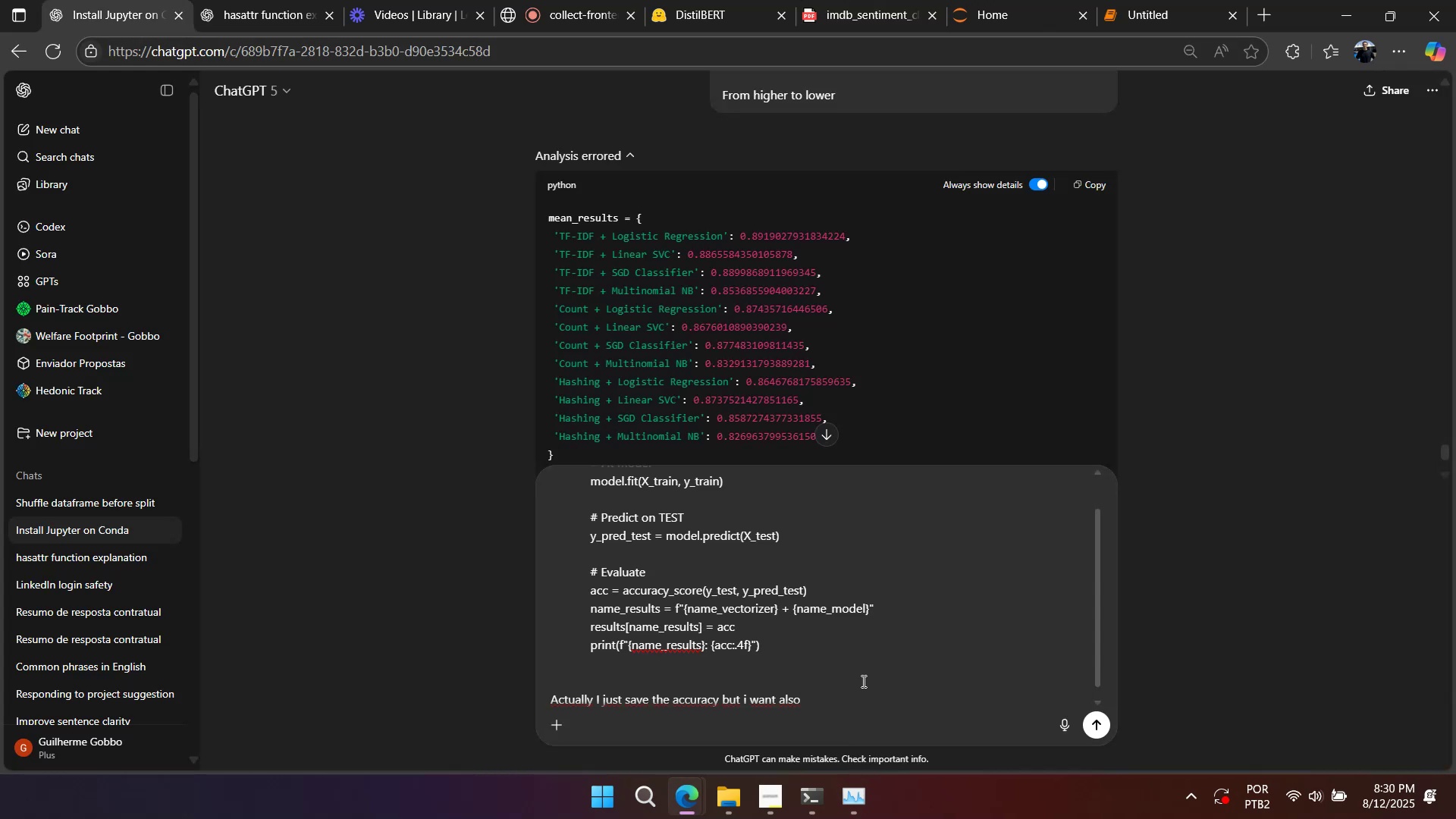 
type(t sa)
key(Backspace)
key(Backspace)
key(Backspace)
type(o save? )
 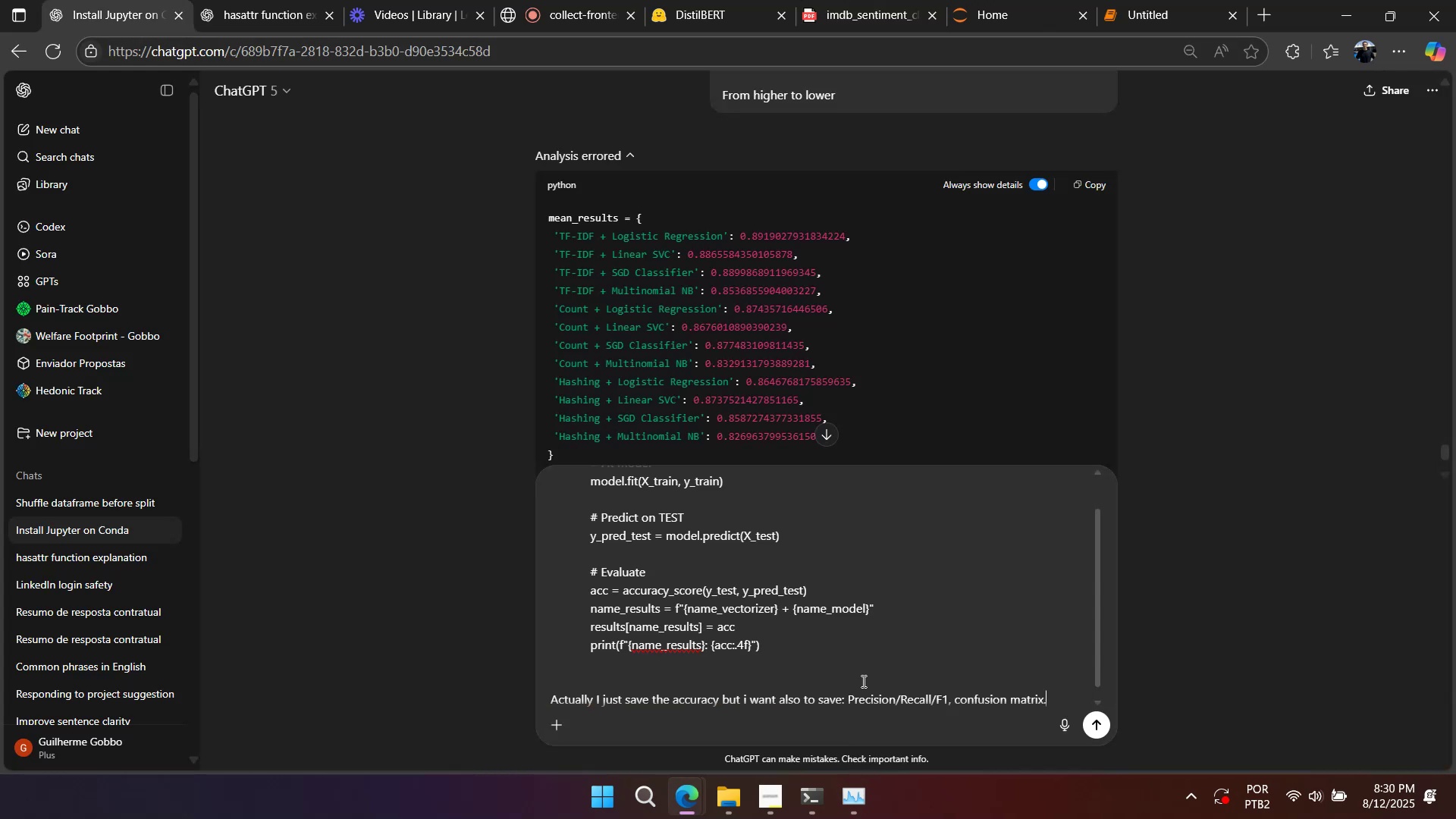 
 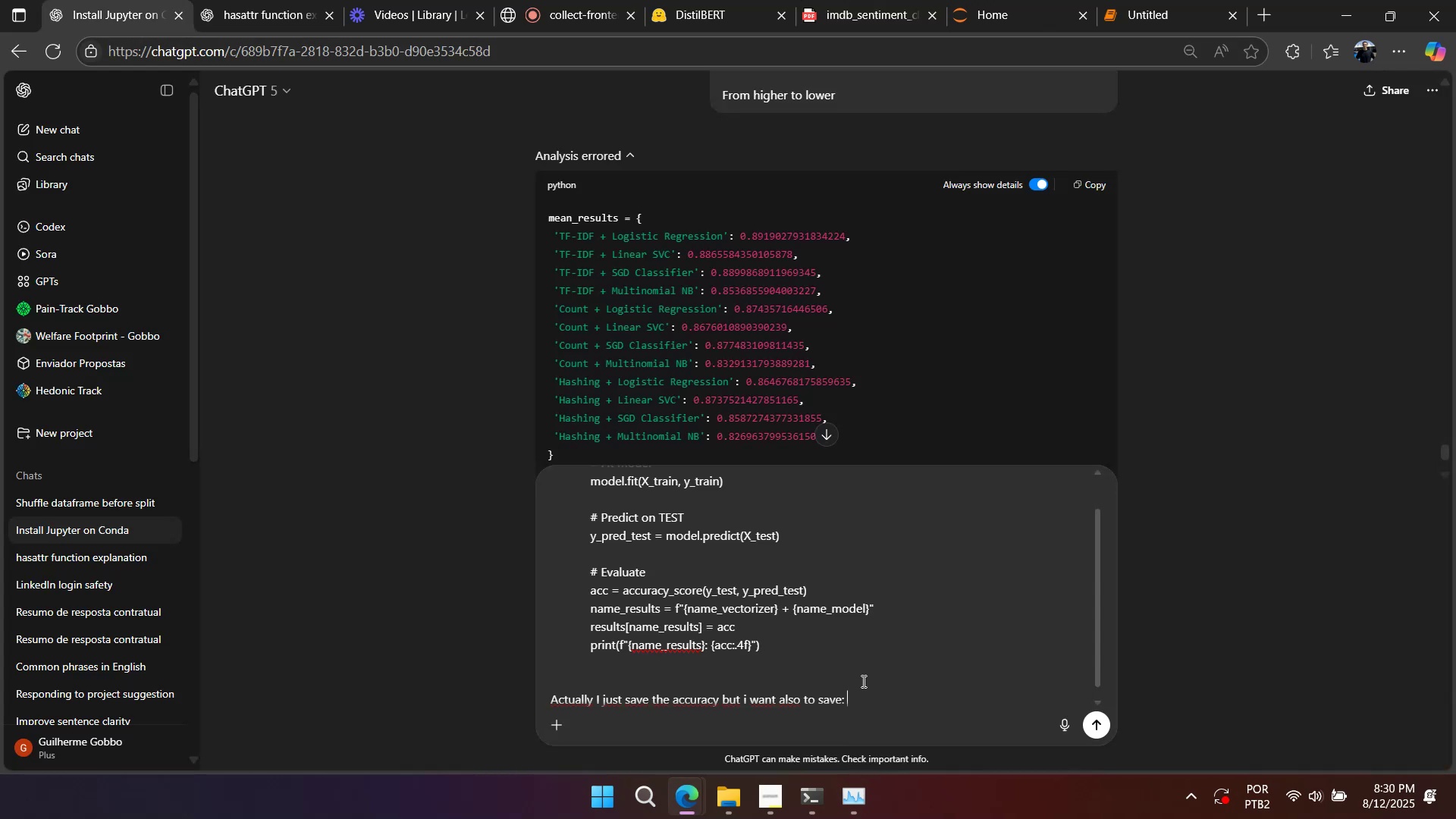 
key(Control+ControlLeft)
 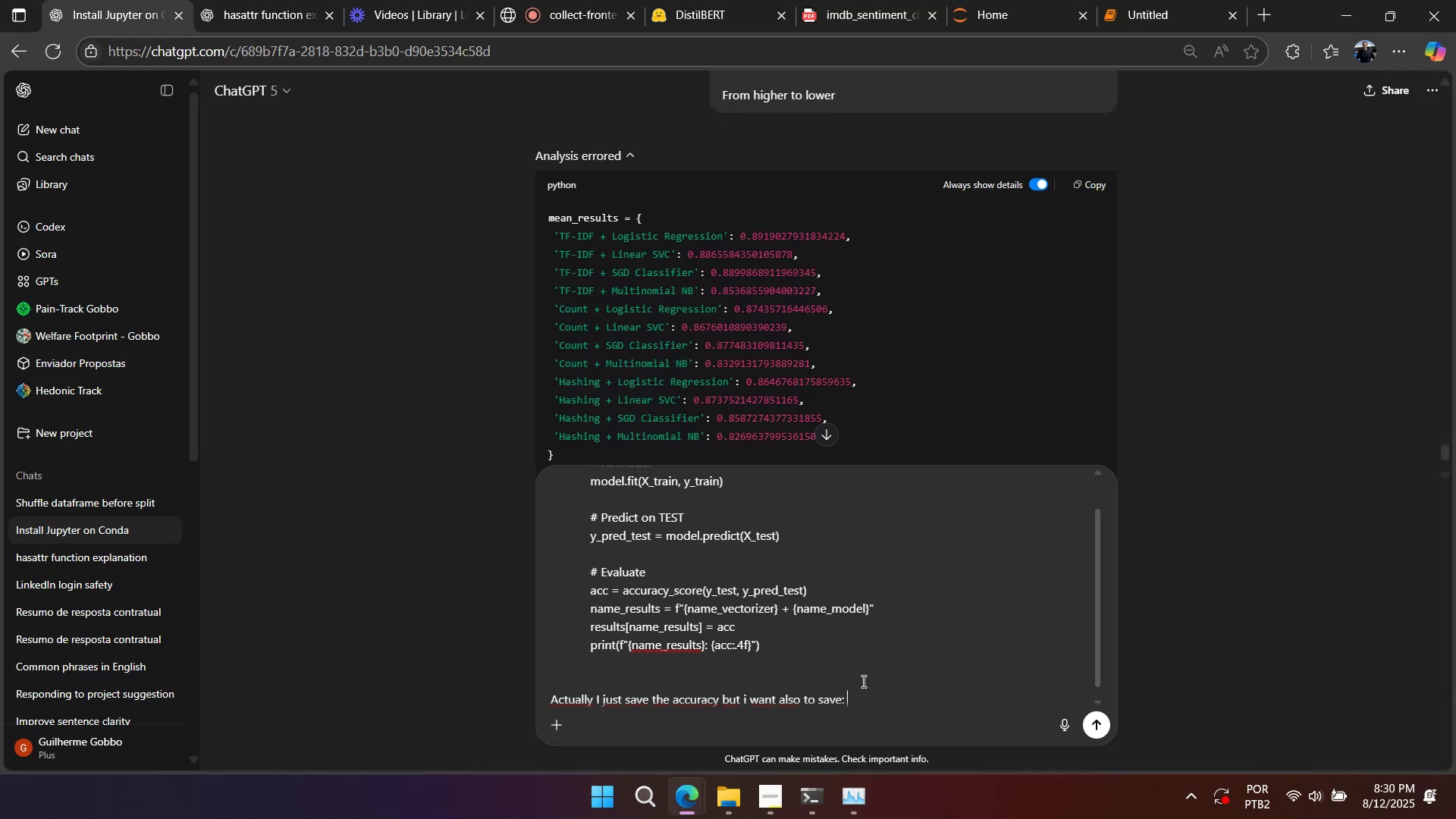 
key(Control+V)
 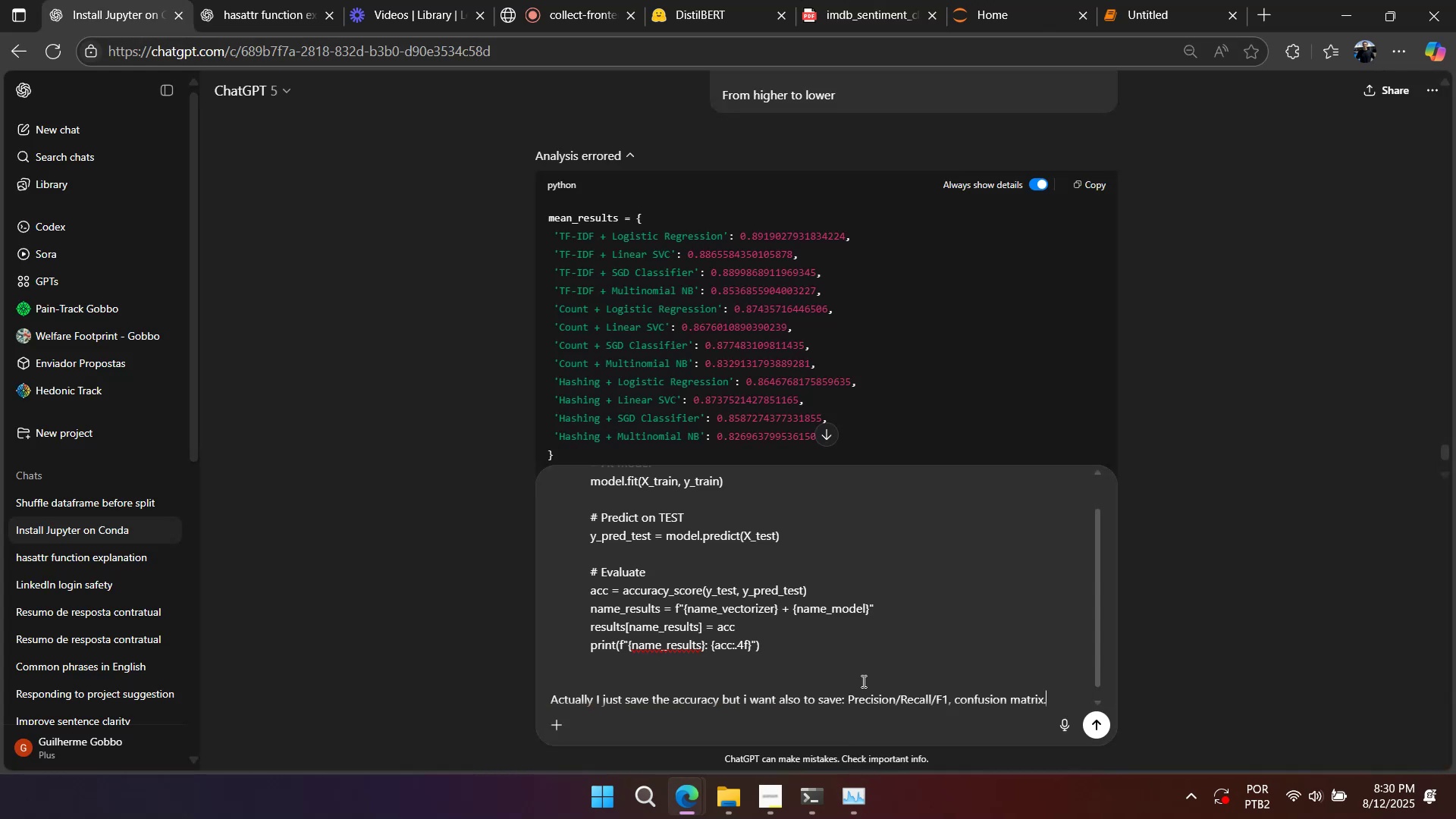 
key(Shift+Enter)
 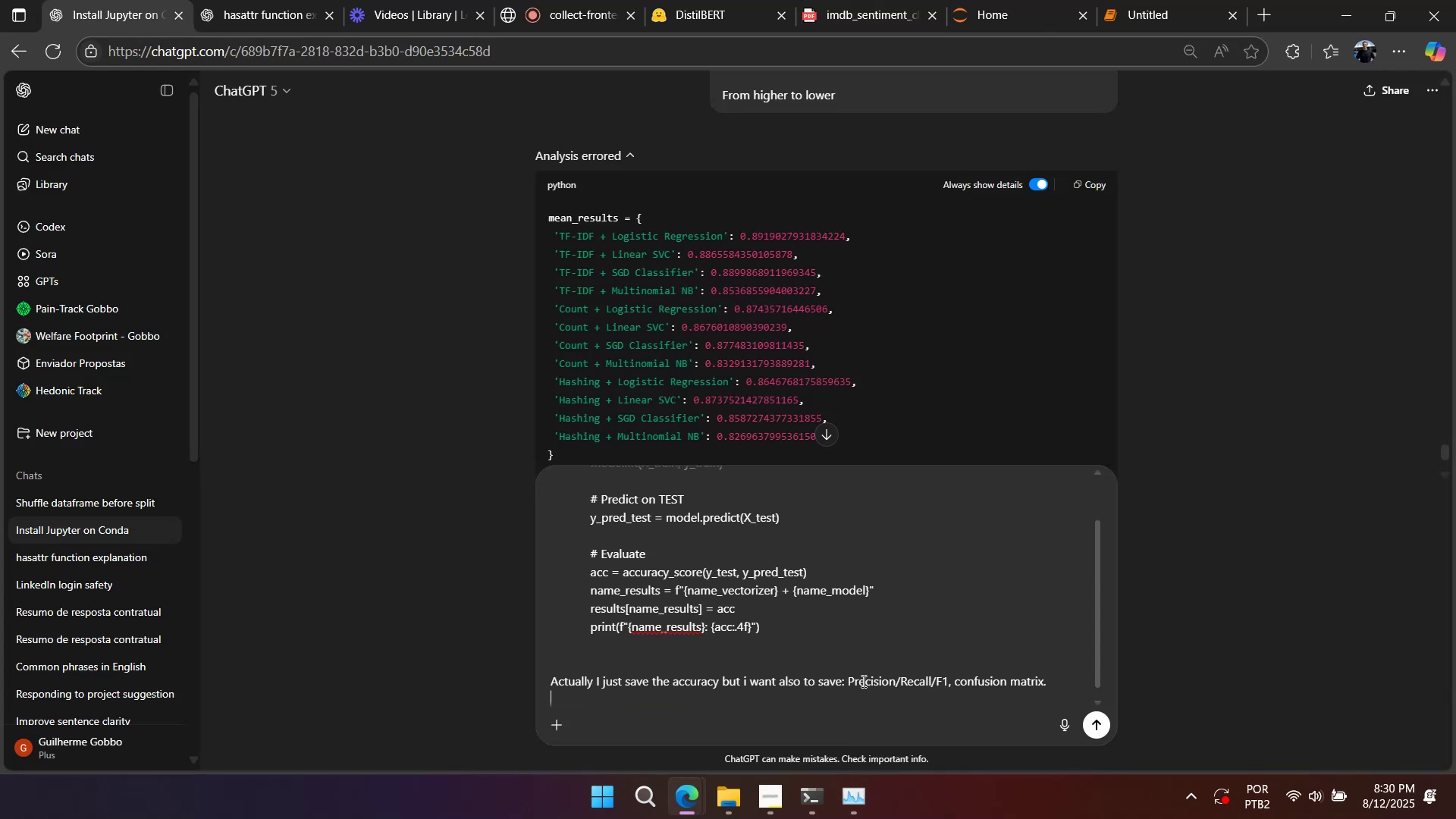 
key(Shift+Enter)
 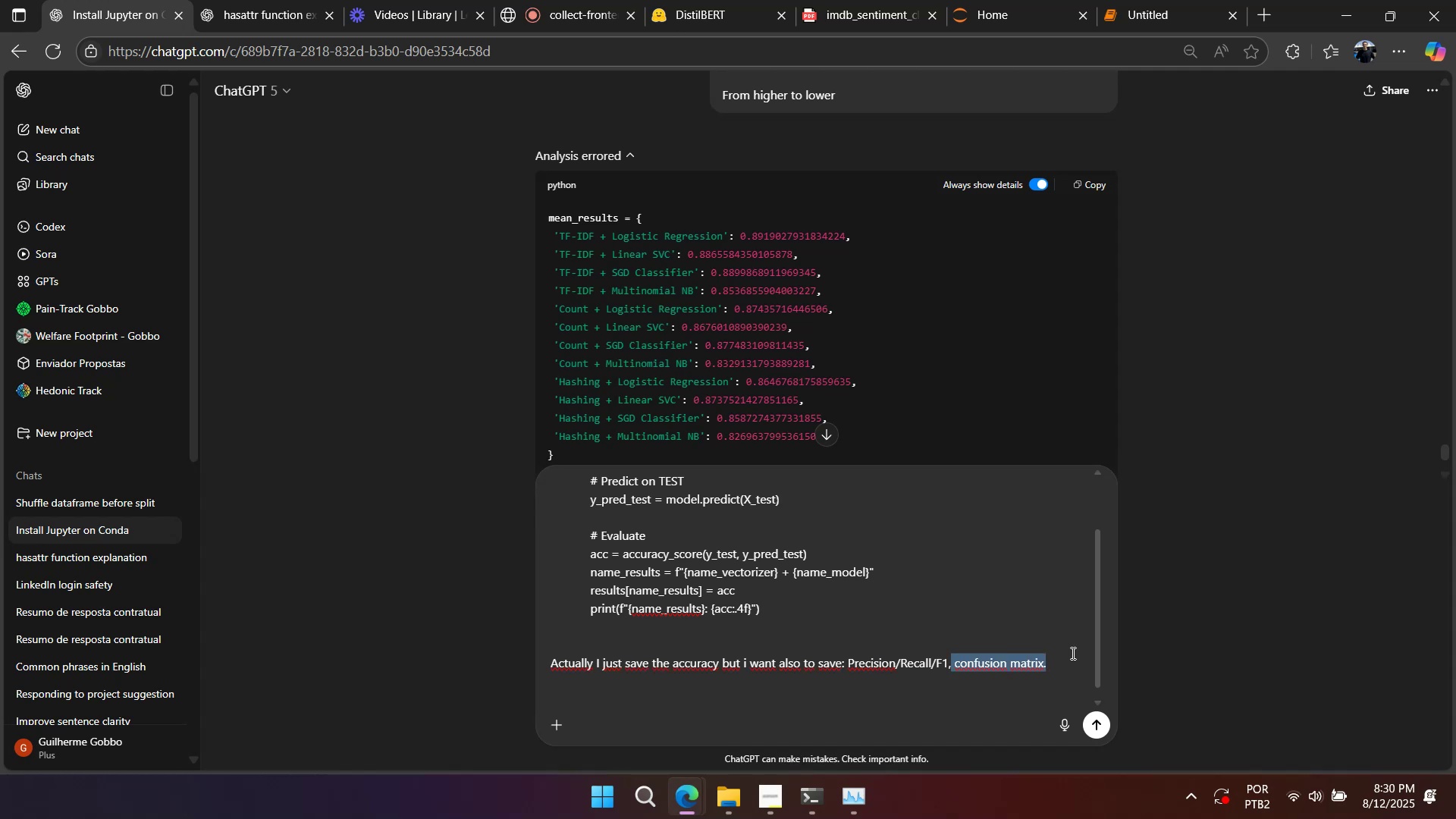 
key(Backspace)
 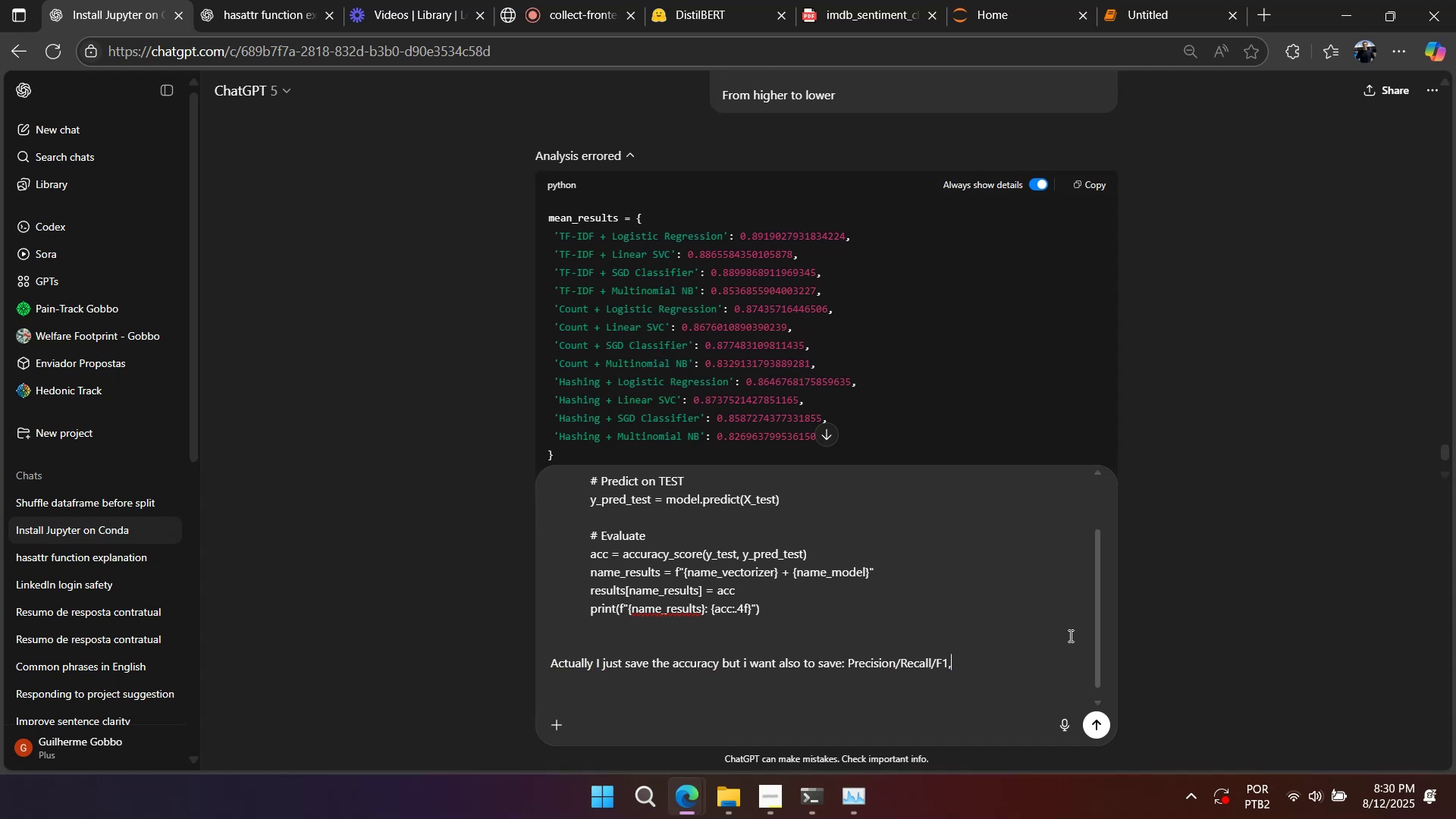 
key(Backspace)
 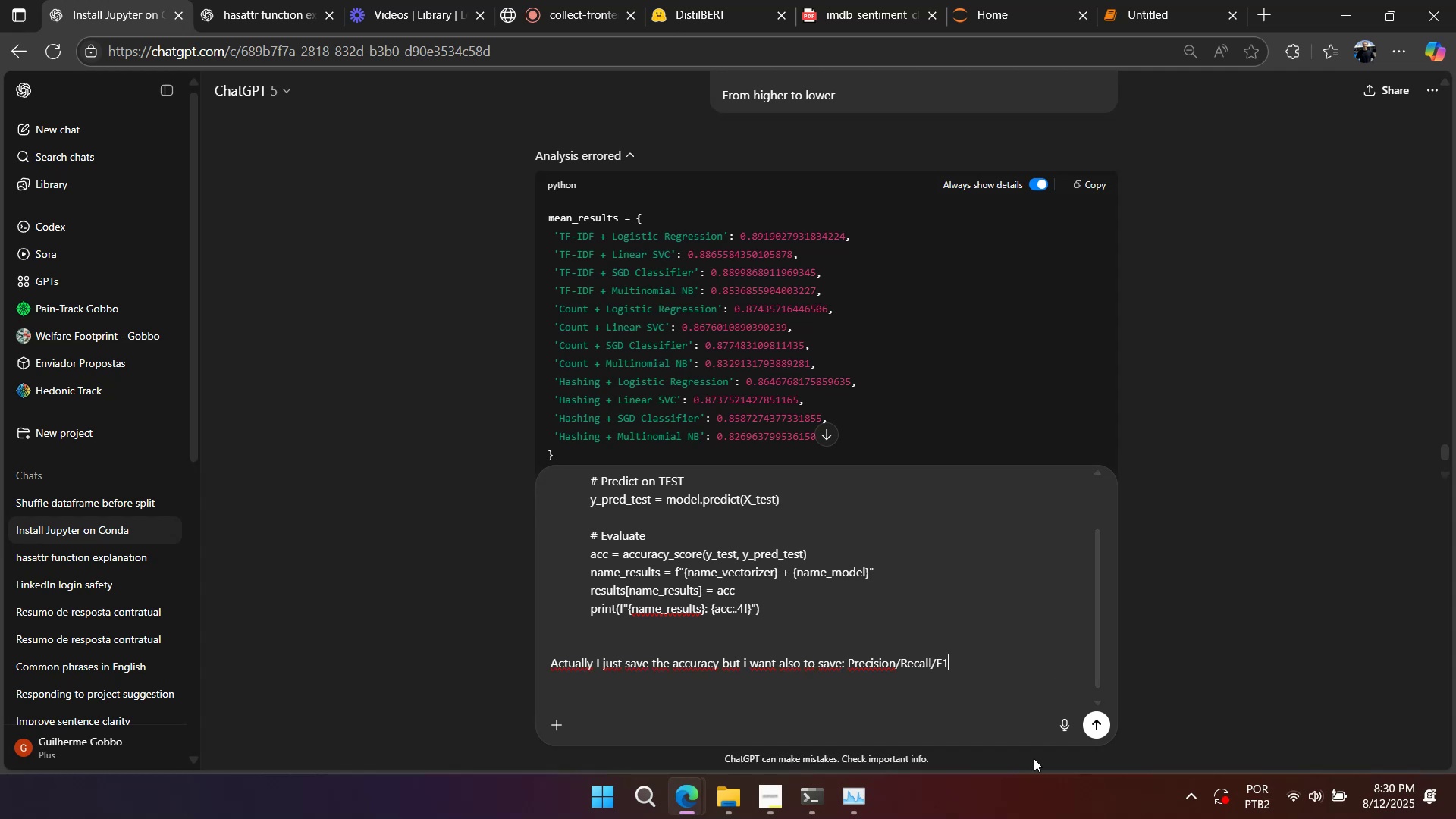 
wait(5.37)
 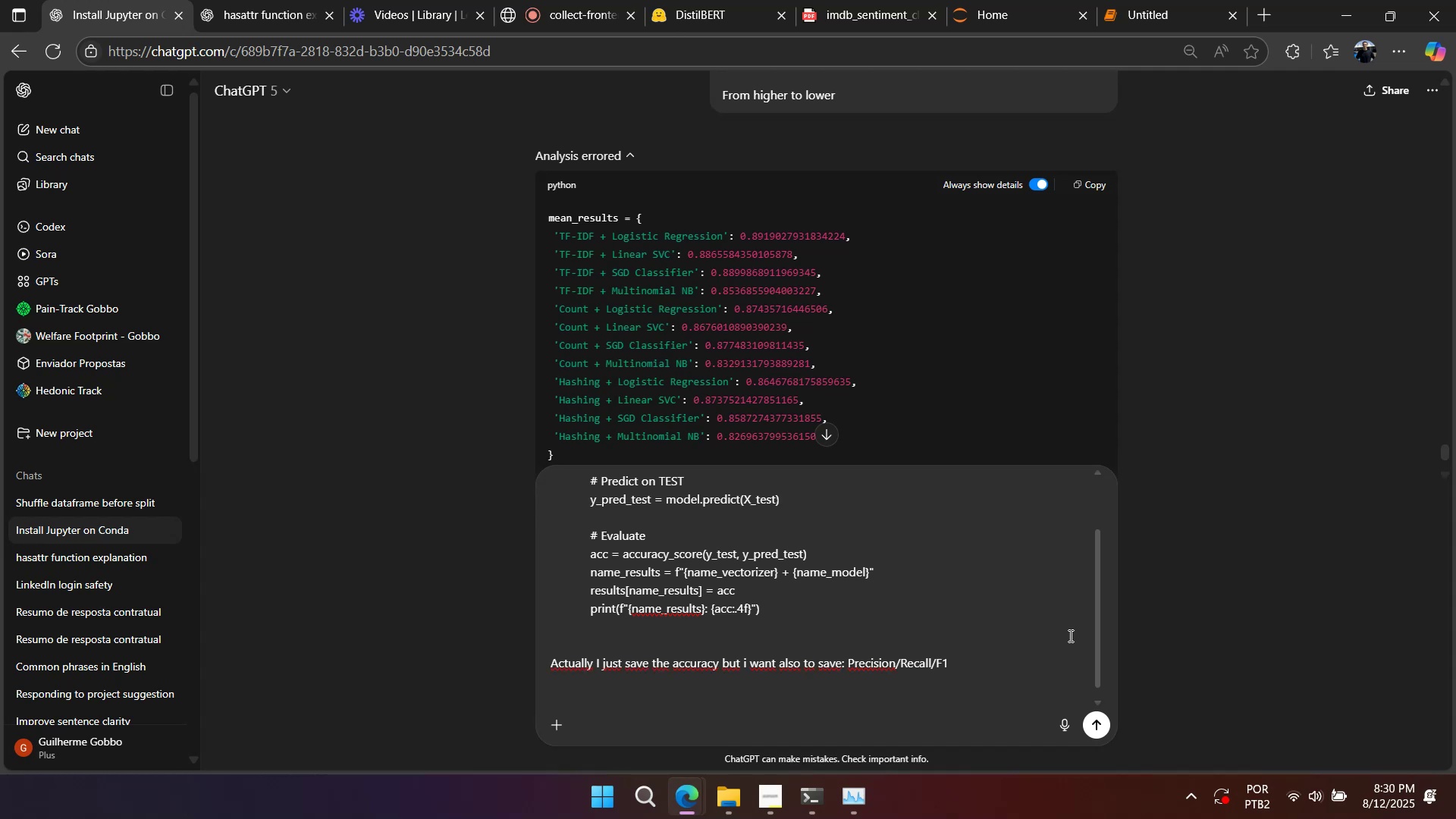 
type( into the rsu)
key(Backspace)
key(Backspace)
type(esults and th)
key(Backspace)
key(Backspace)
key(Backspace)
key(Backspace)
key(Backspace)
key(Backspace)
key(Backspace)
type(... how can i do that)
 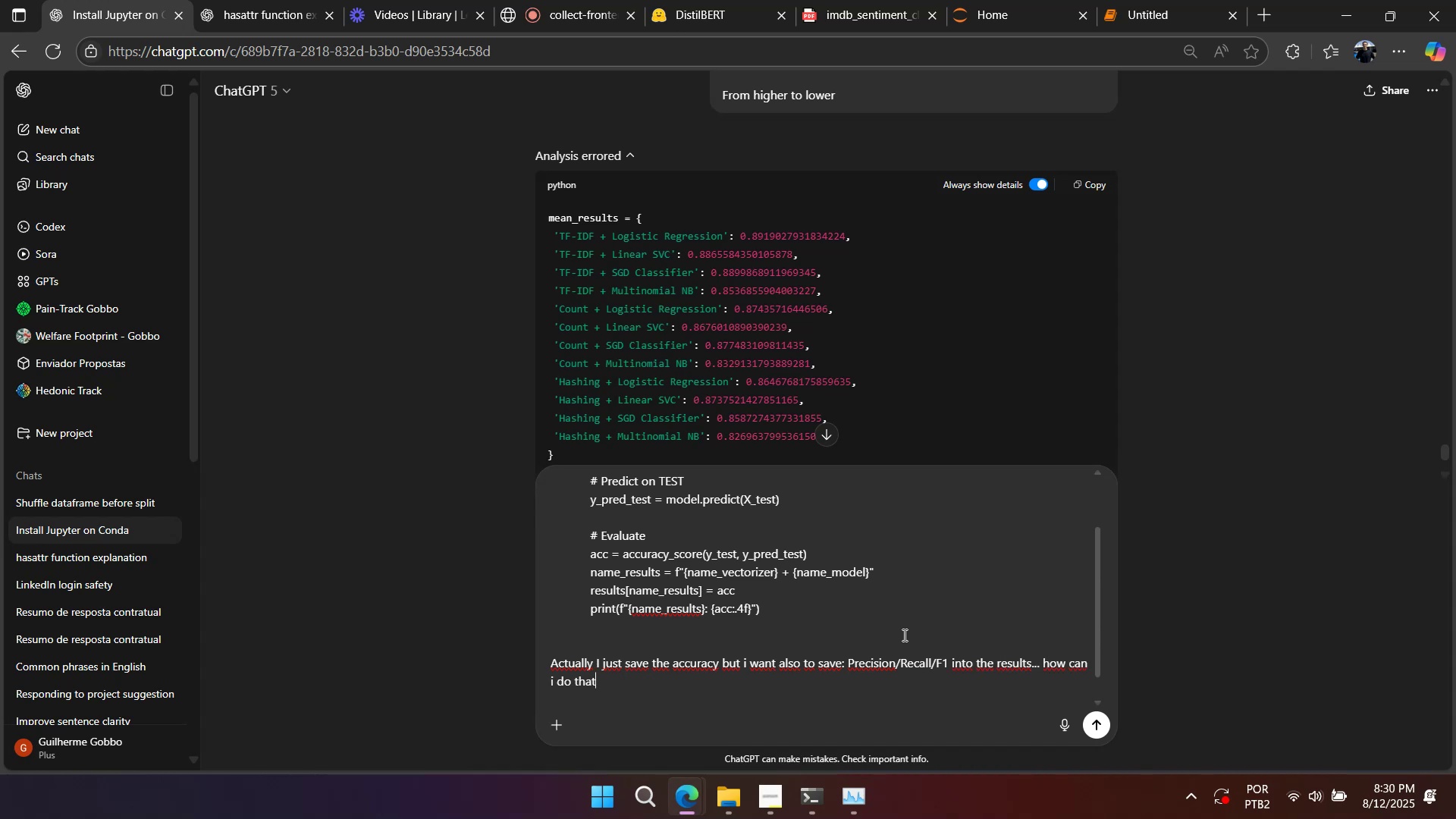 
key(Enter)
 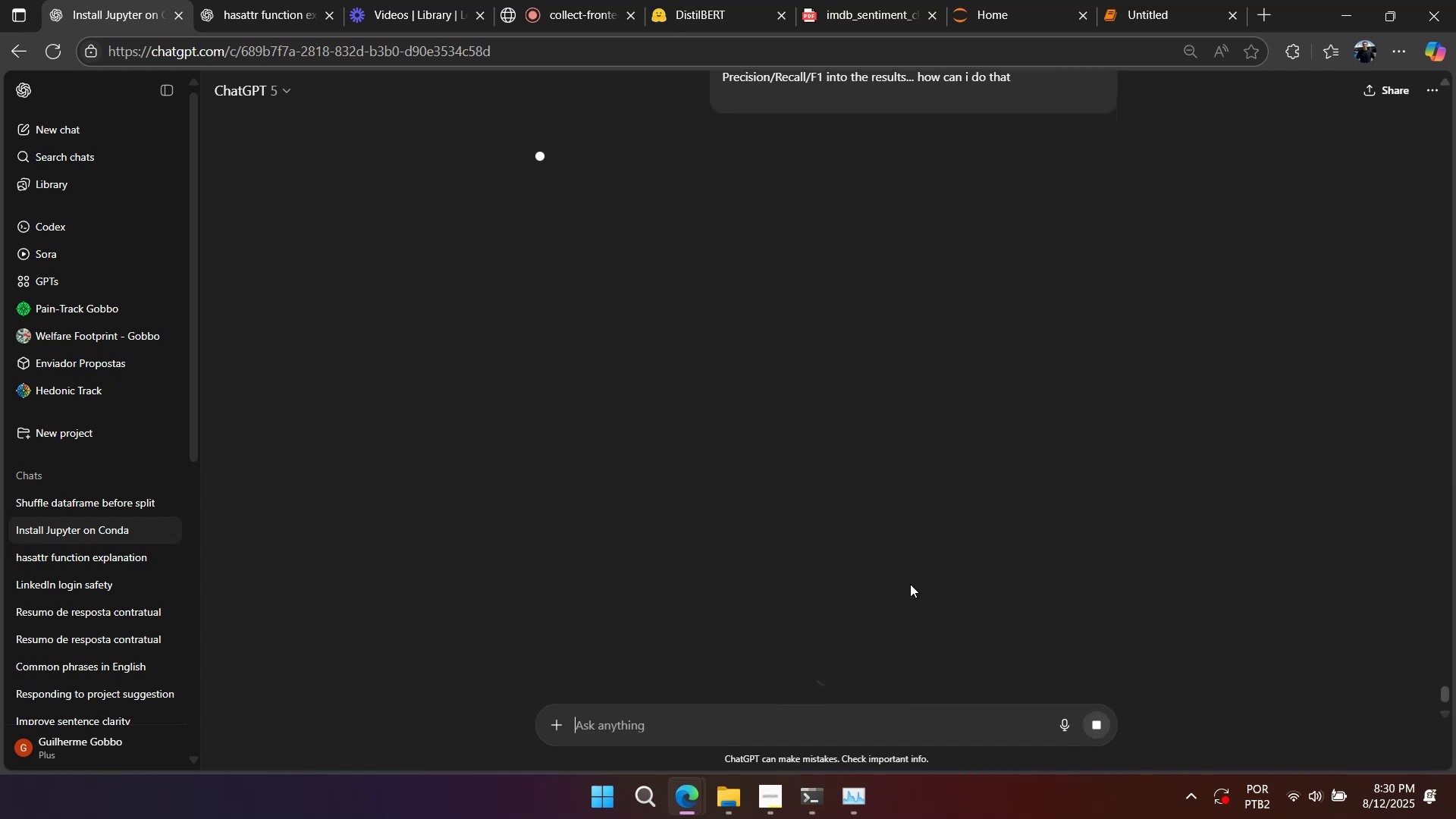 
mouse_move([603, 46])
 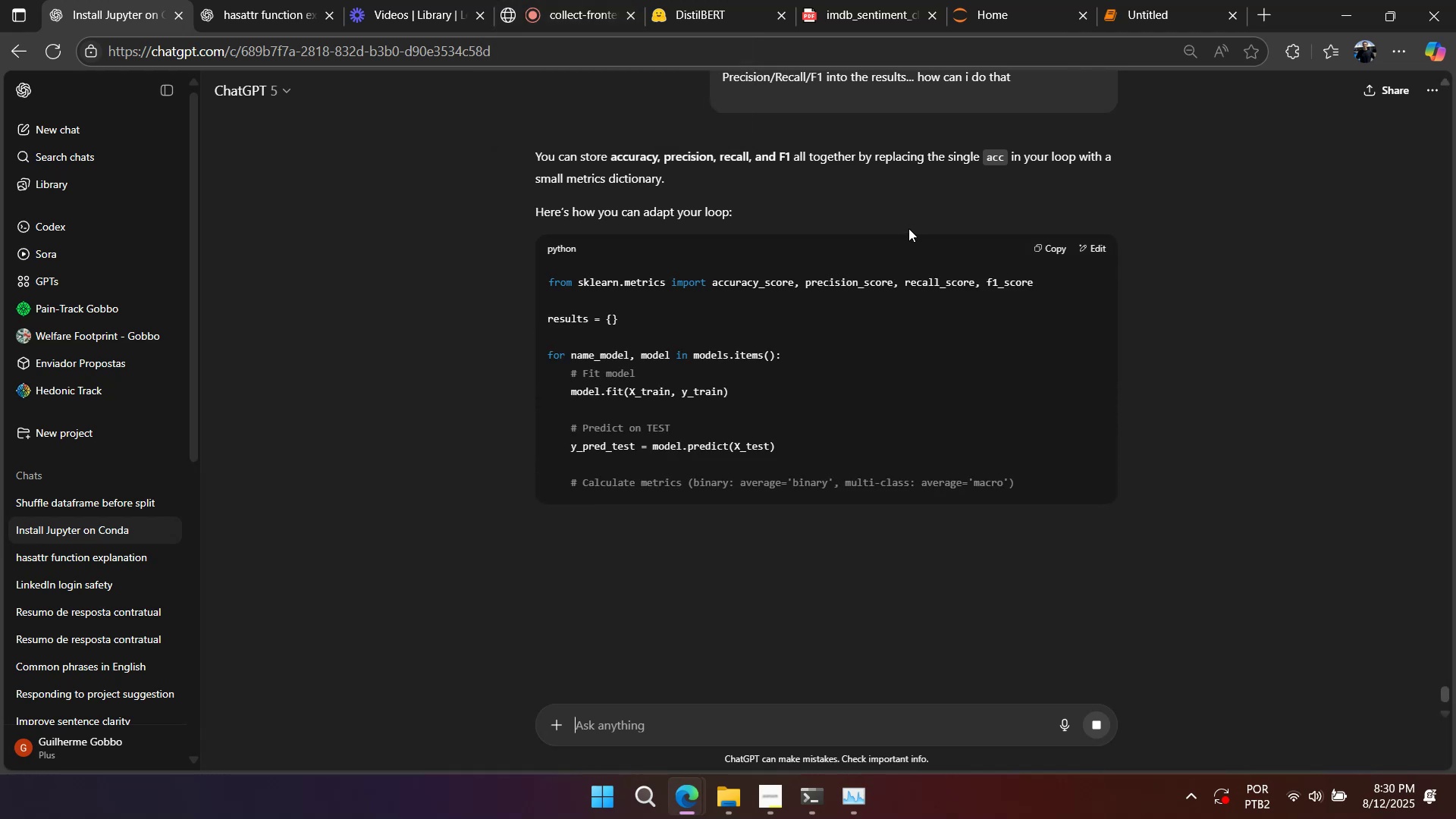 
right_click([908, 228])
 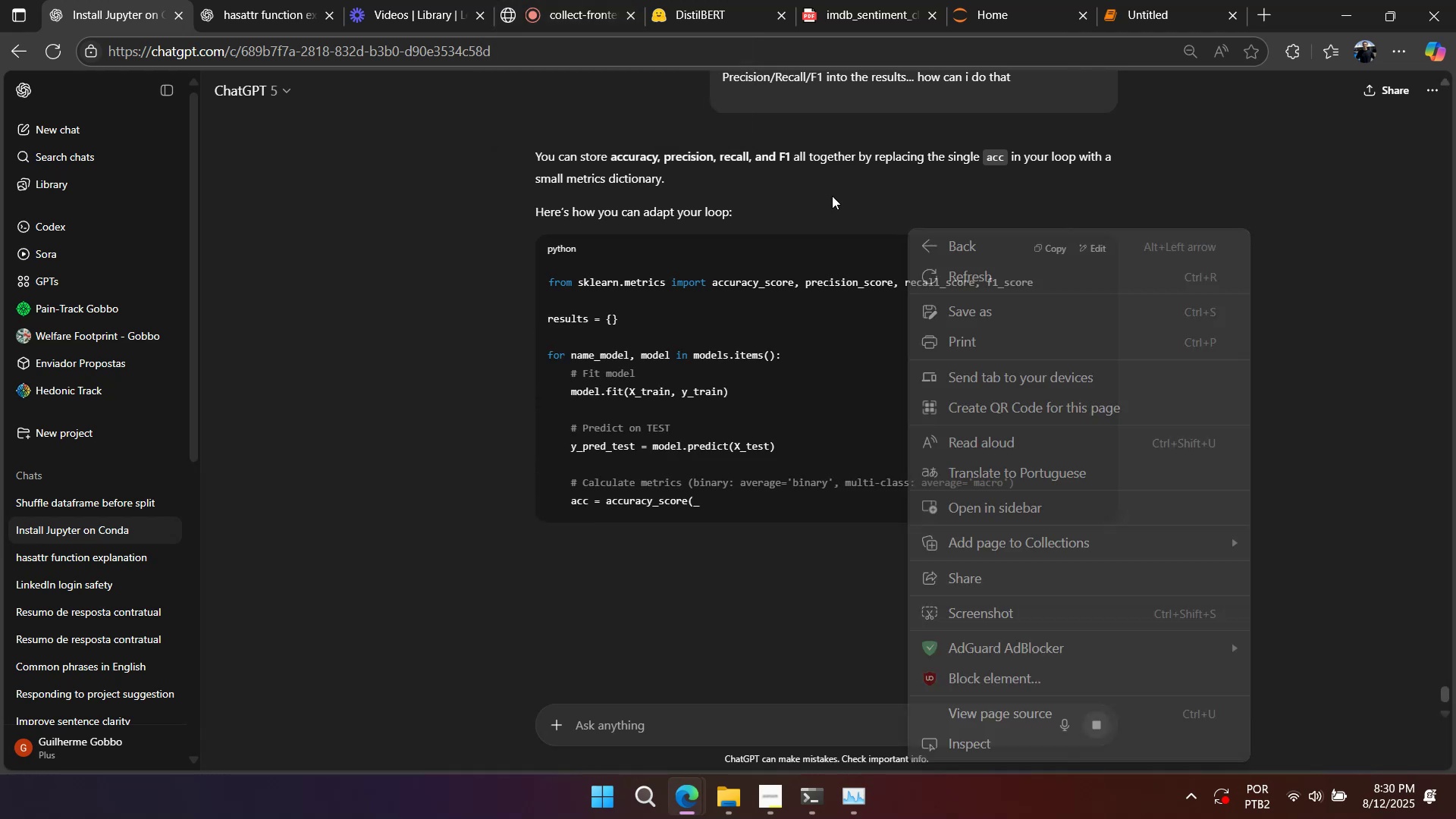 
left_click([832, 196])
 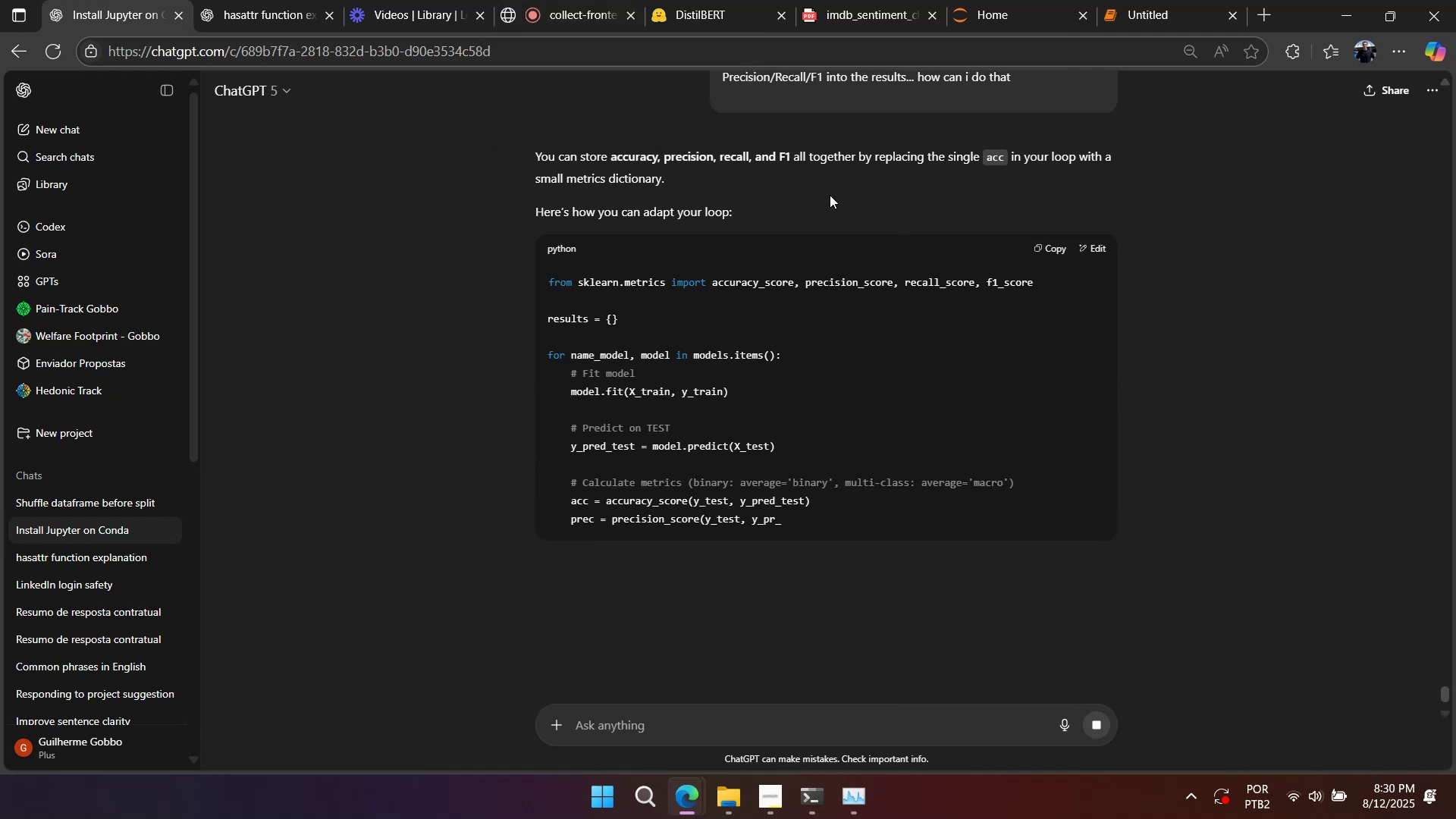 